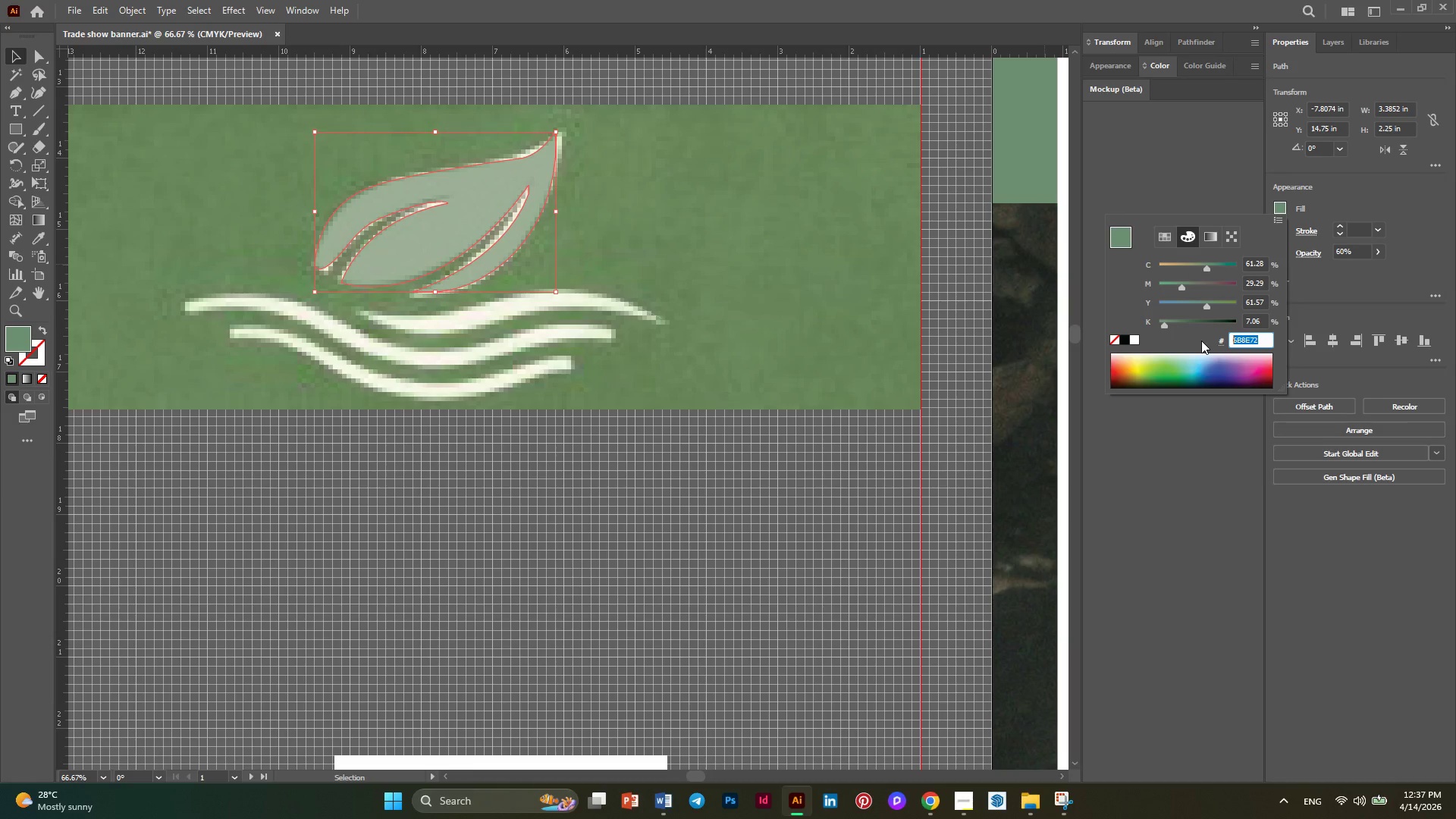 
key(Control+V)
 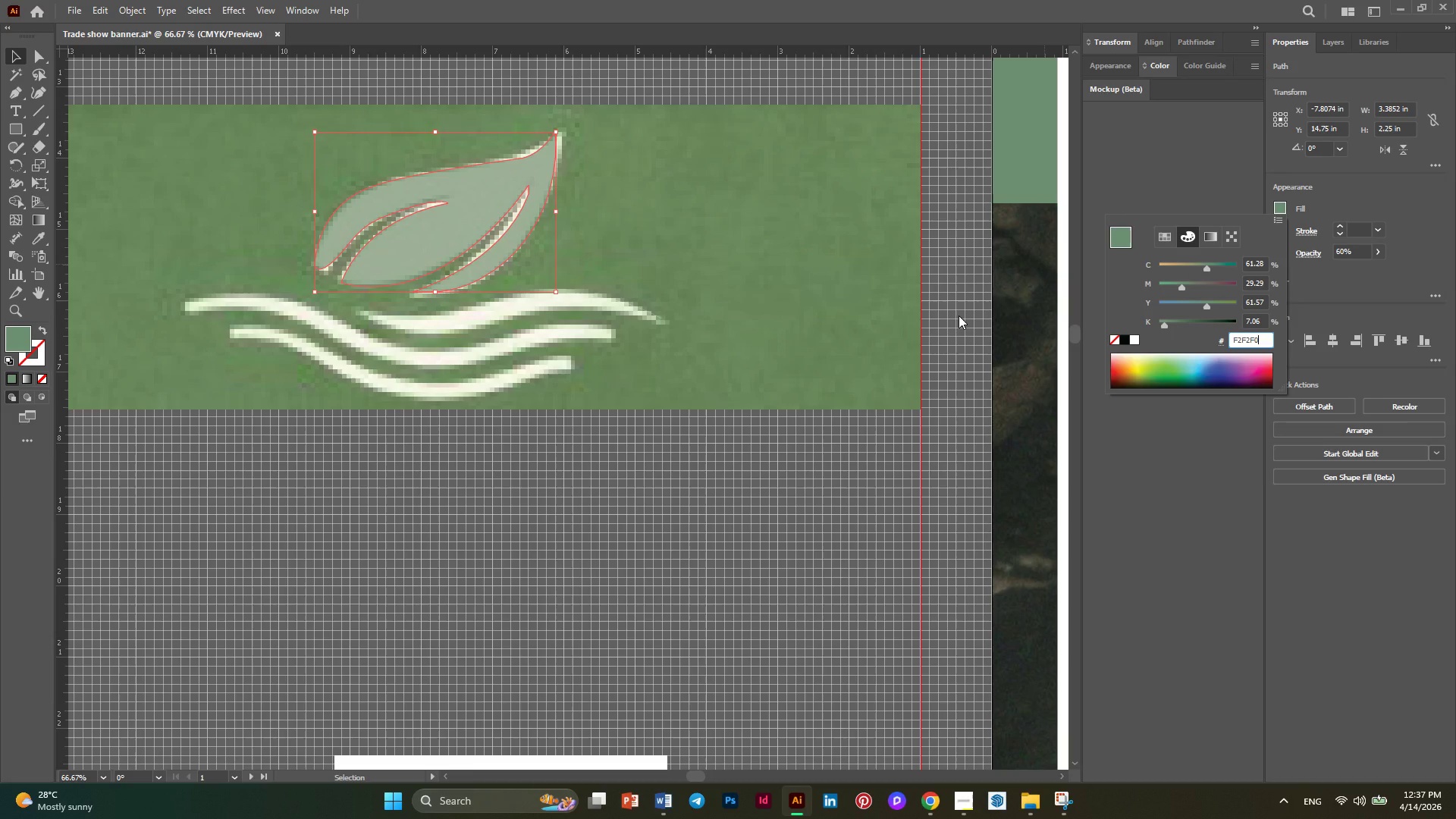 
key(Enter)
 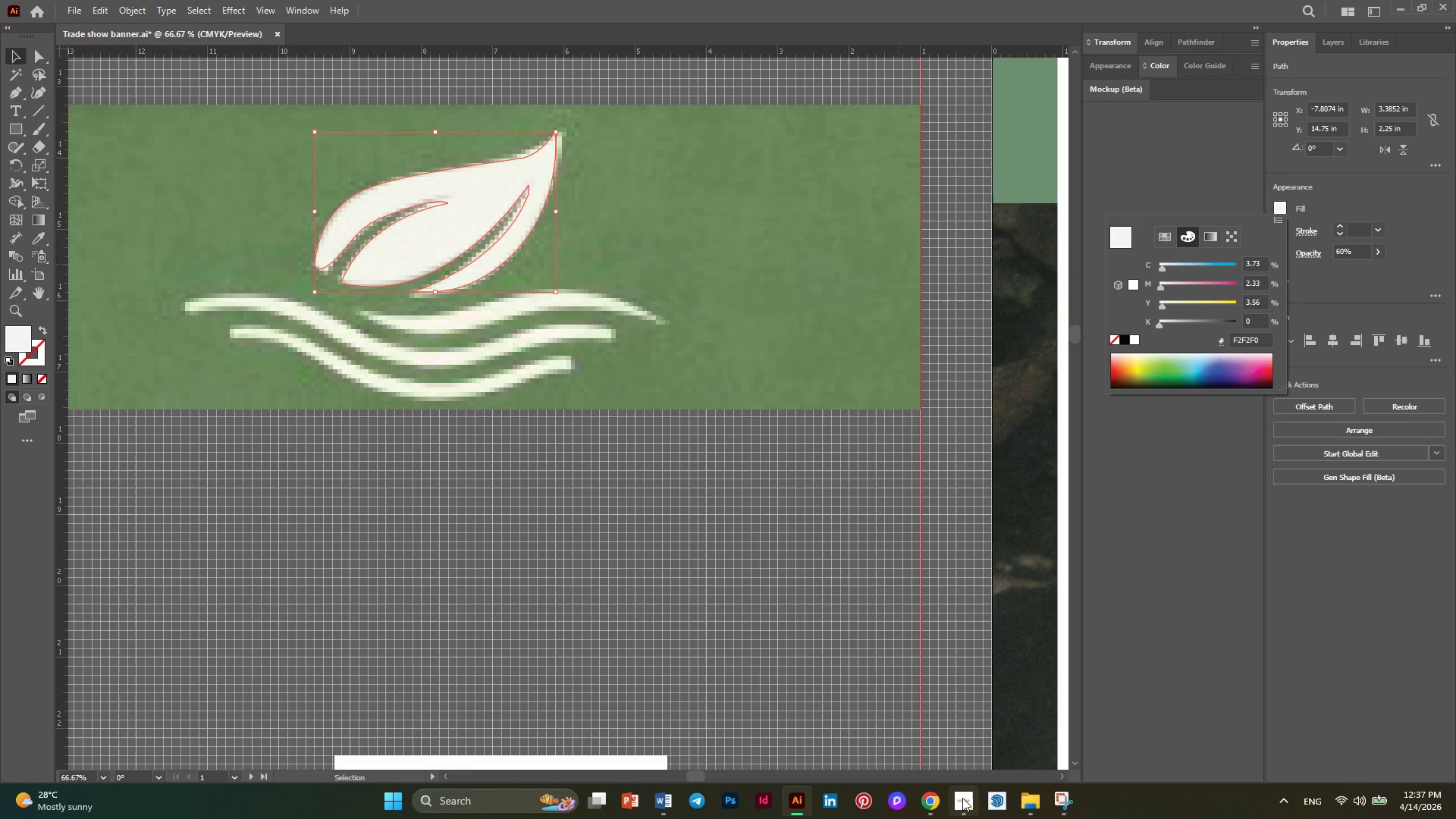 
wait(5.33)
 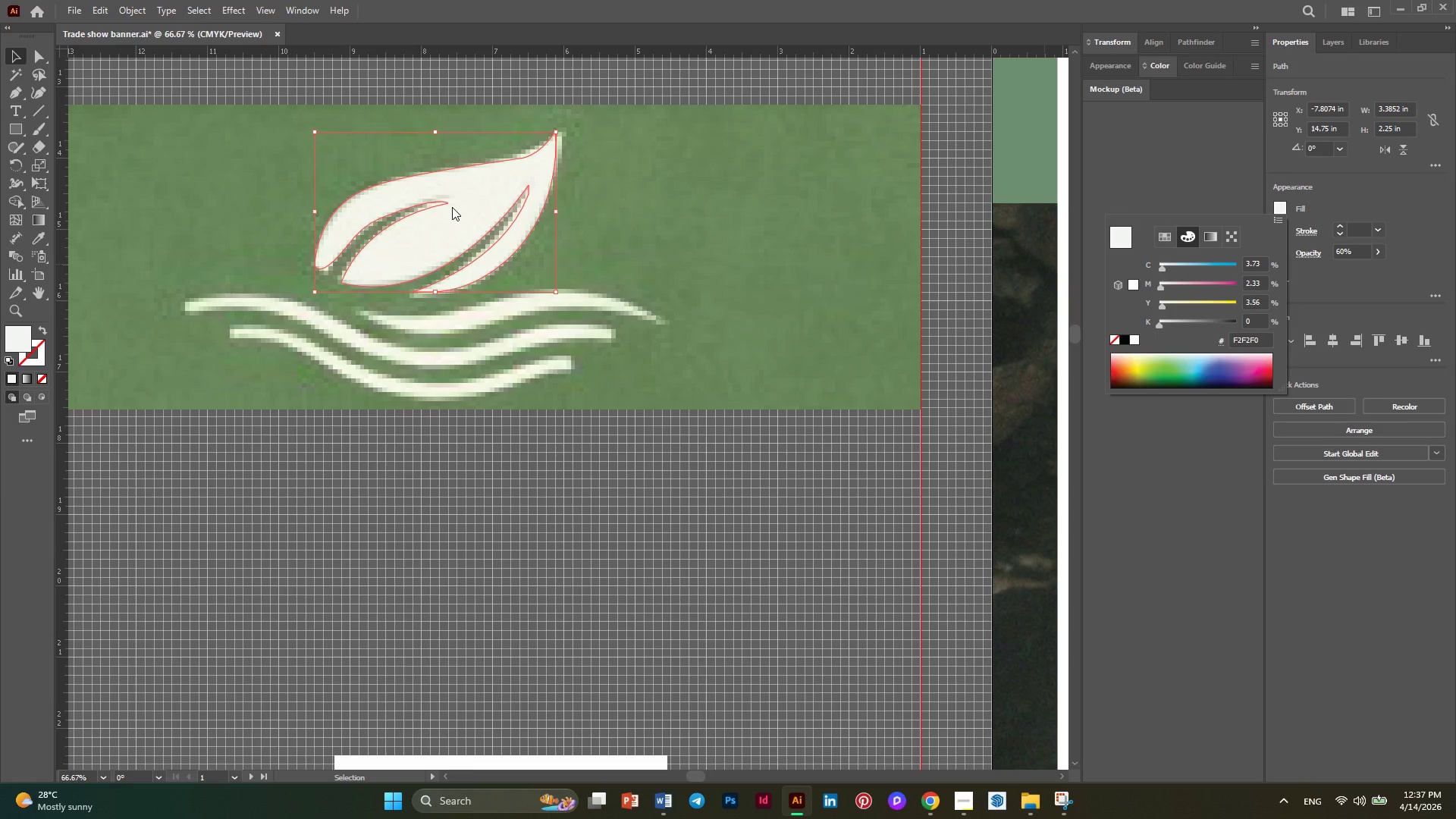 
left_click([972, 799])